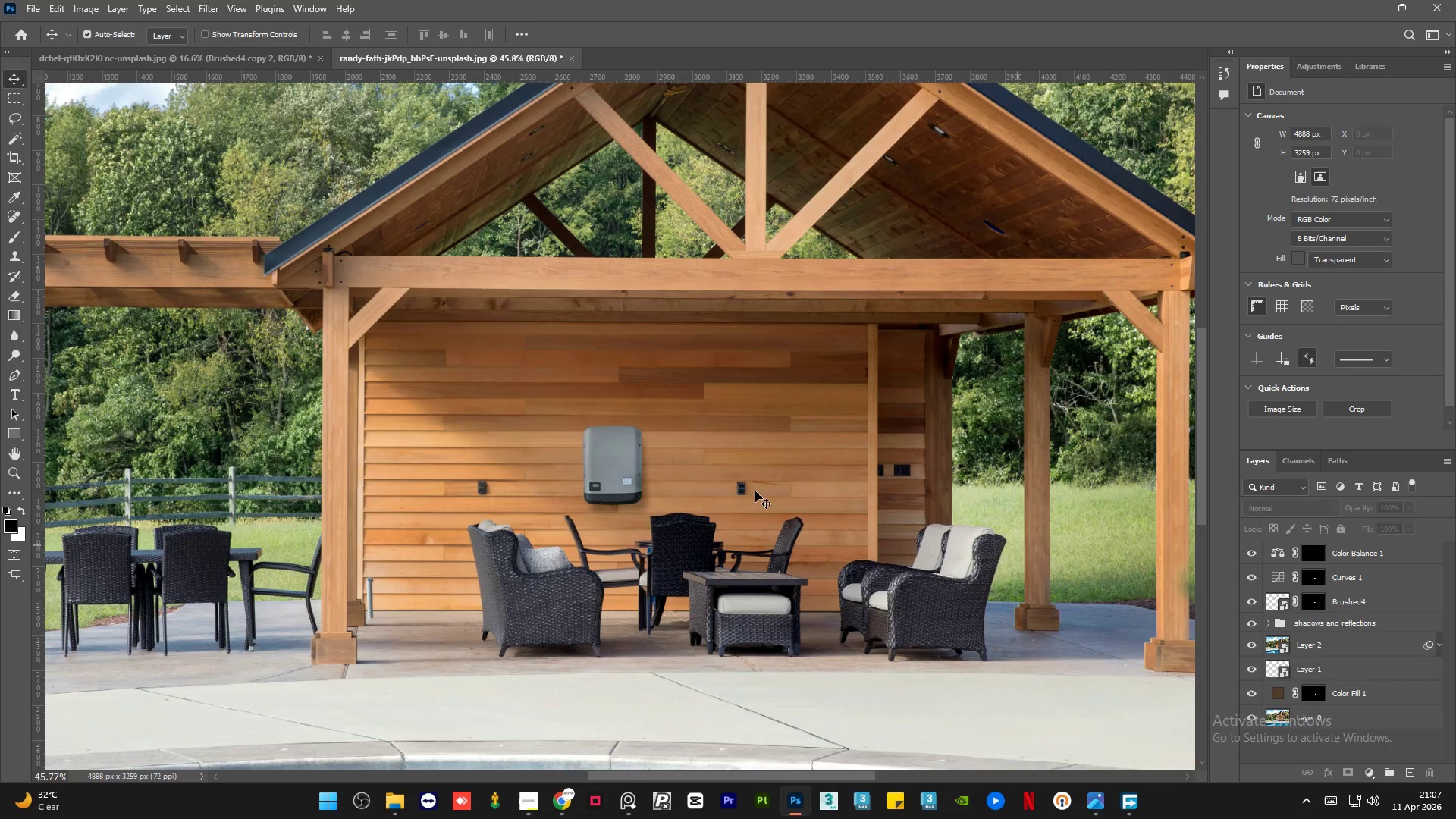 
hold_key(key=AltLeft, duration=1.38)
scroll: coordinate [1039, 453], scroll_direction: down, amount: 8.0
 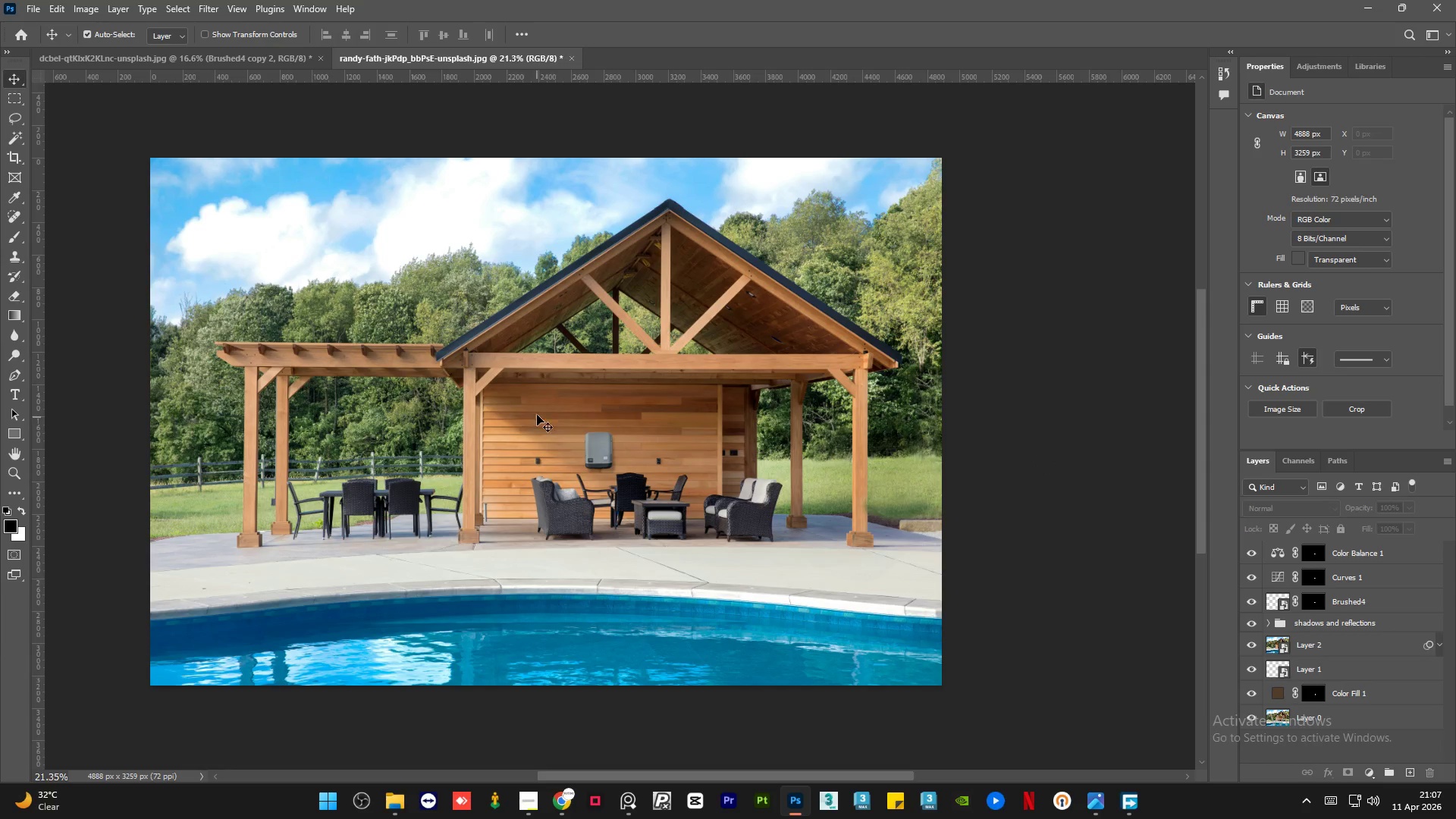 
hold_key(key=AltLeft, duration=0.81)
scroll: coordinate [128, 483], scroll_direction: up, amount: 1.0
 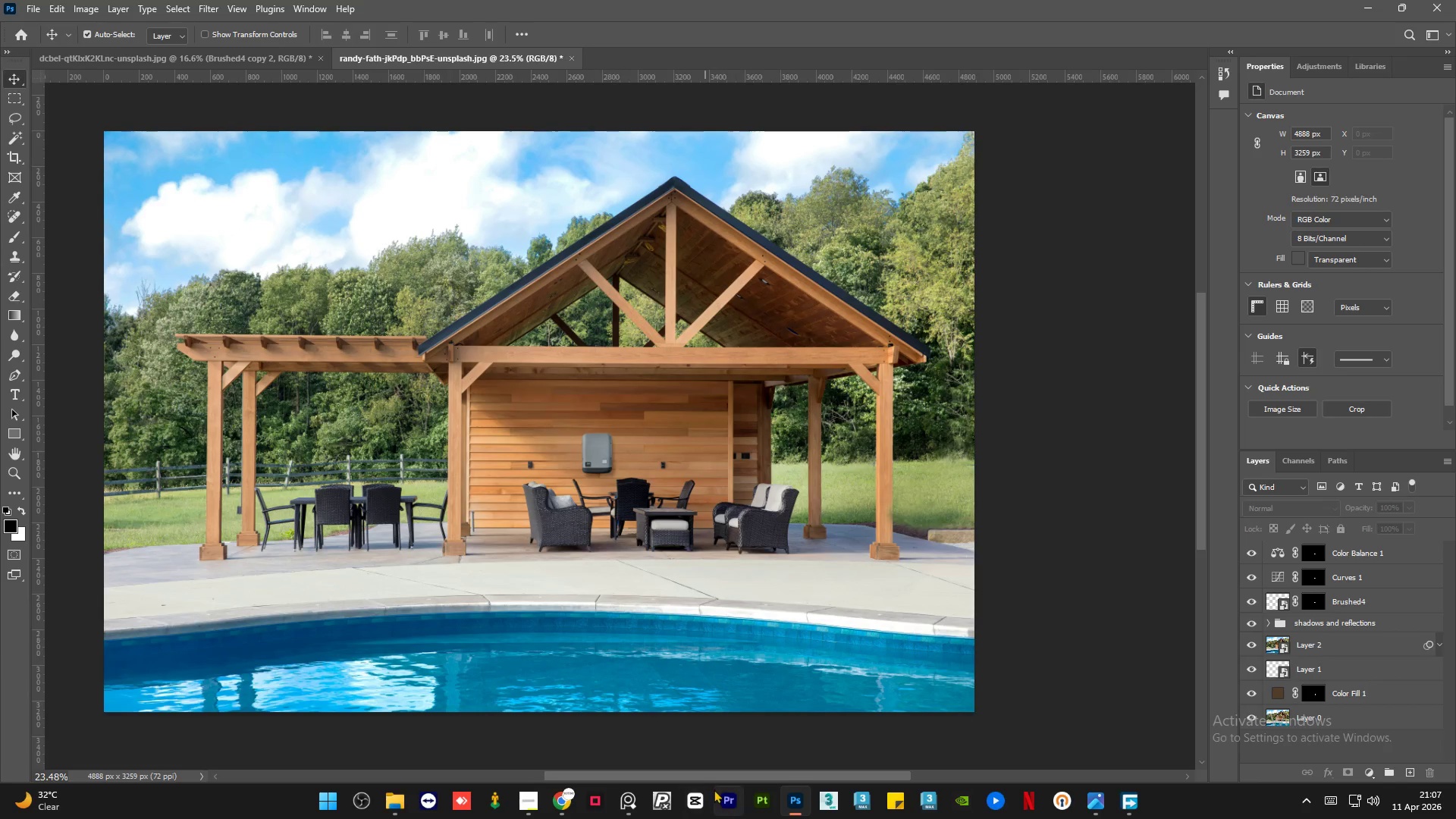 
left_click_drag(start_coordinate=[721, 780], to_coordinate=[696, 775])
 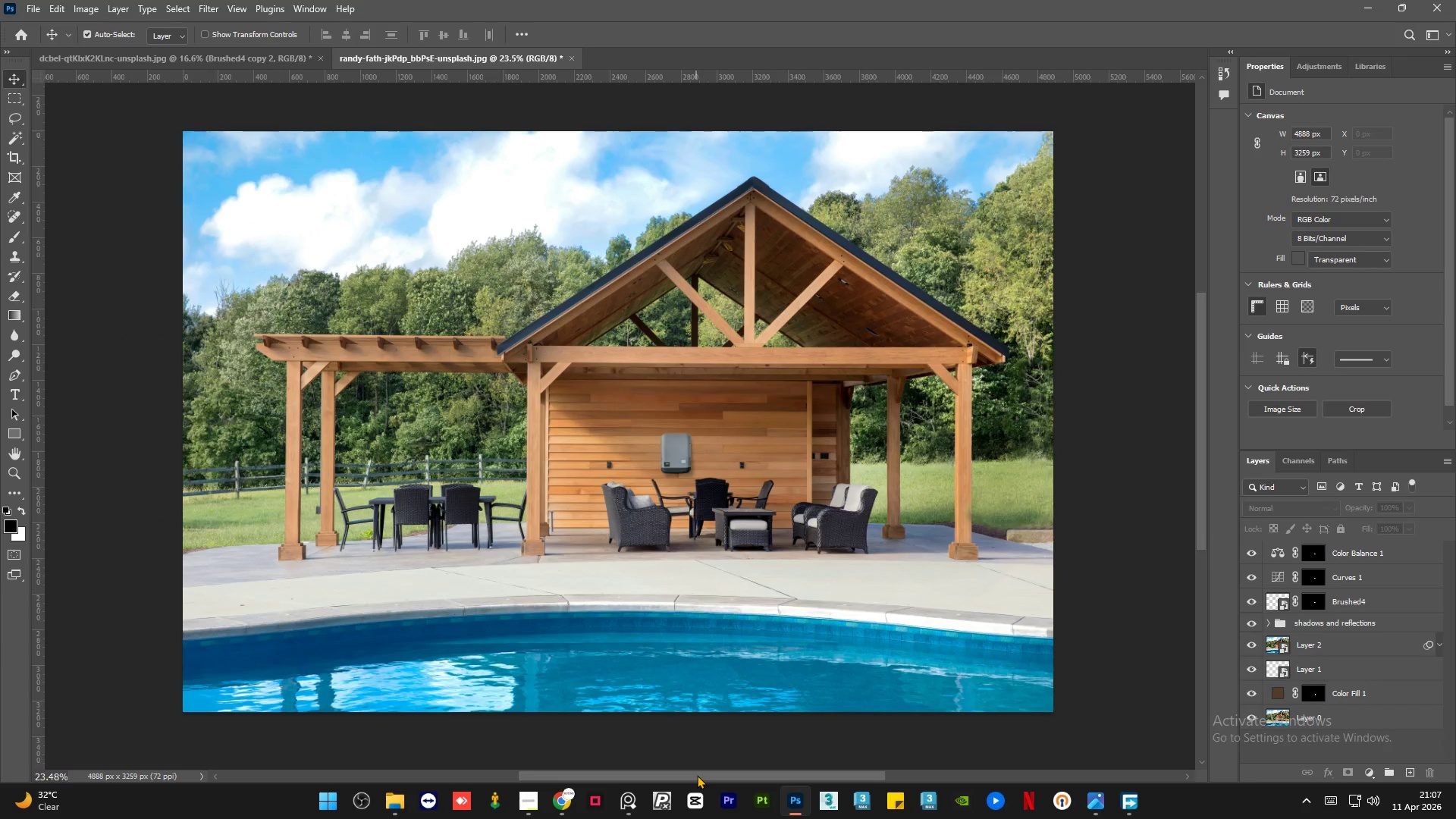 
wait(15.3)
 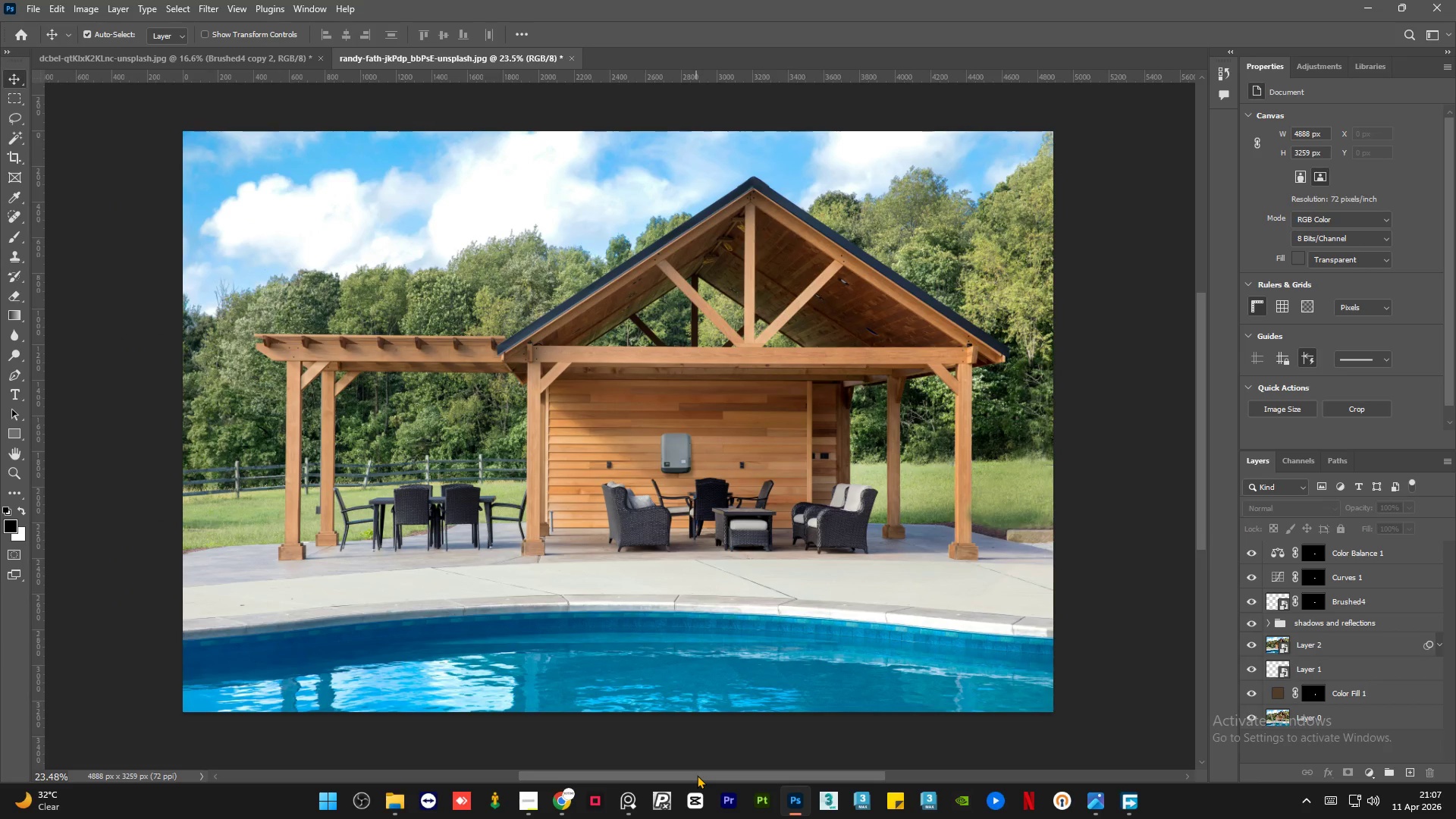 
left_click([522, 799])